 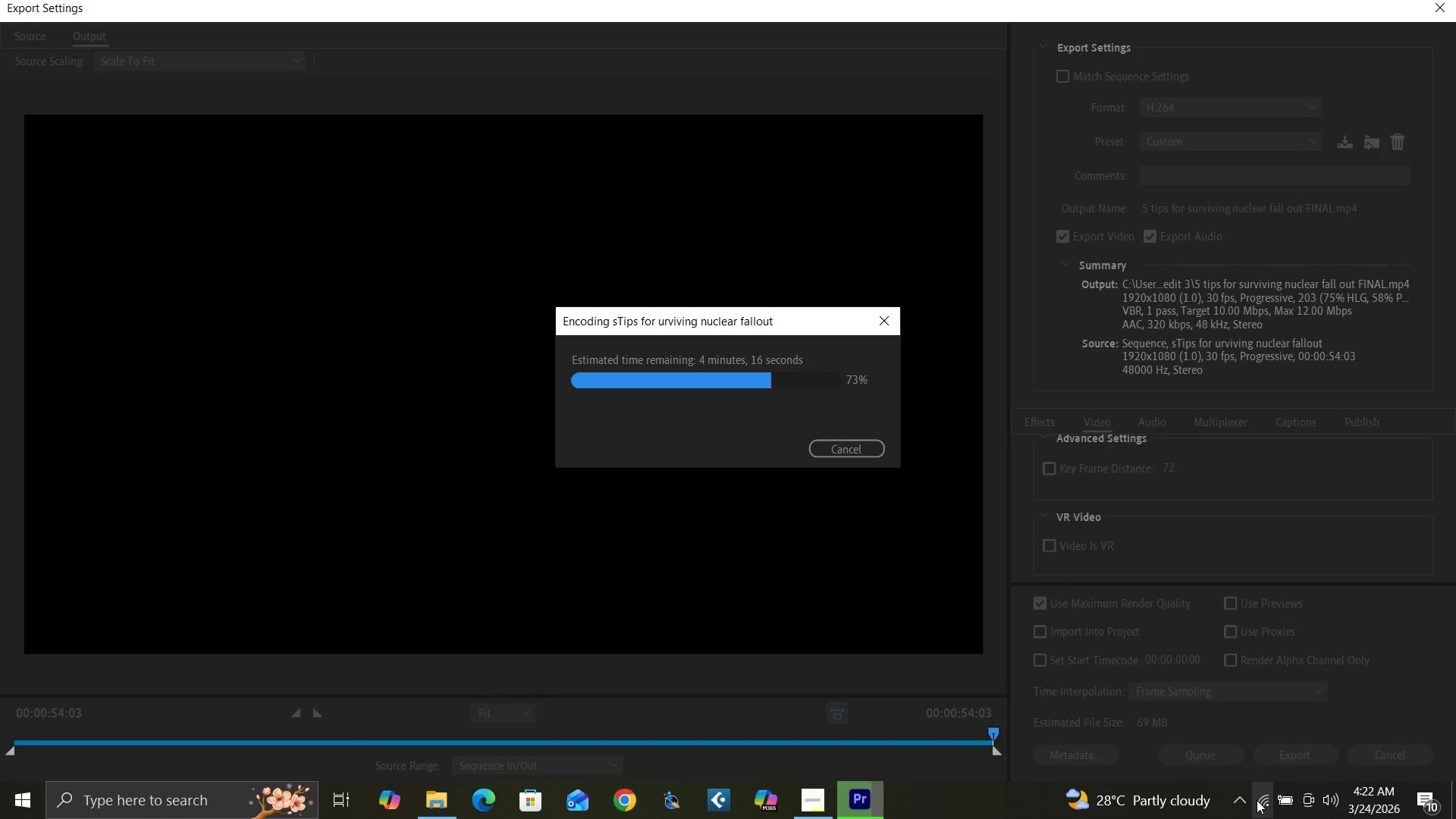 
mouse_move([889, 764])
 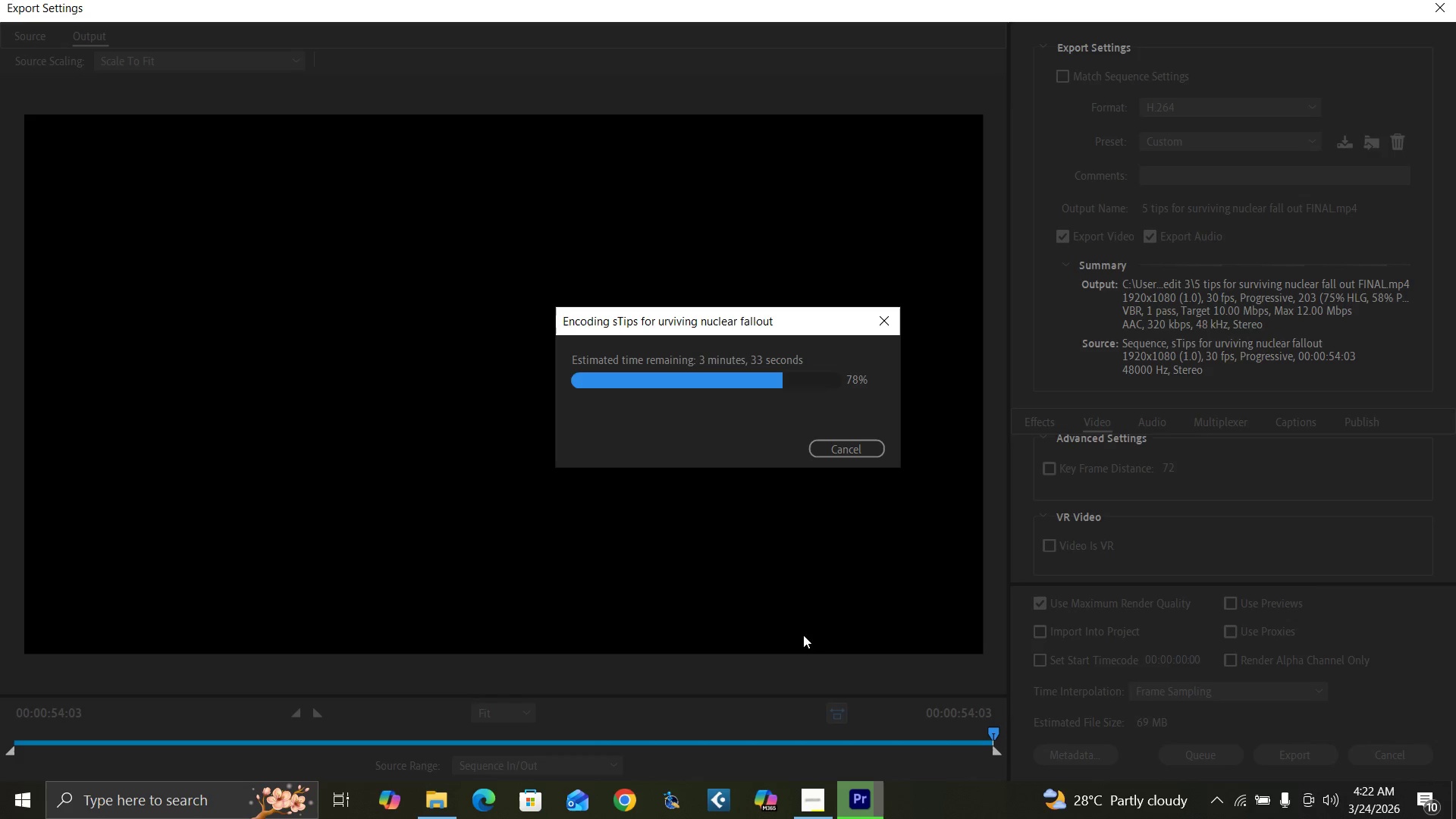 
wait(29.03)
 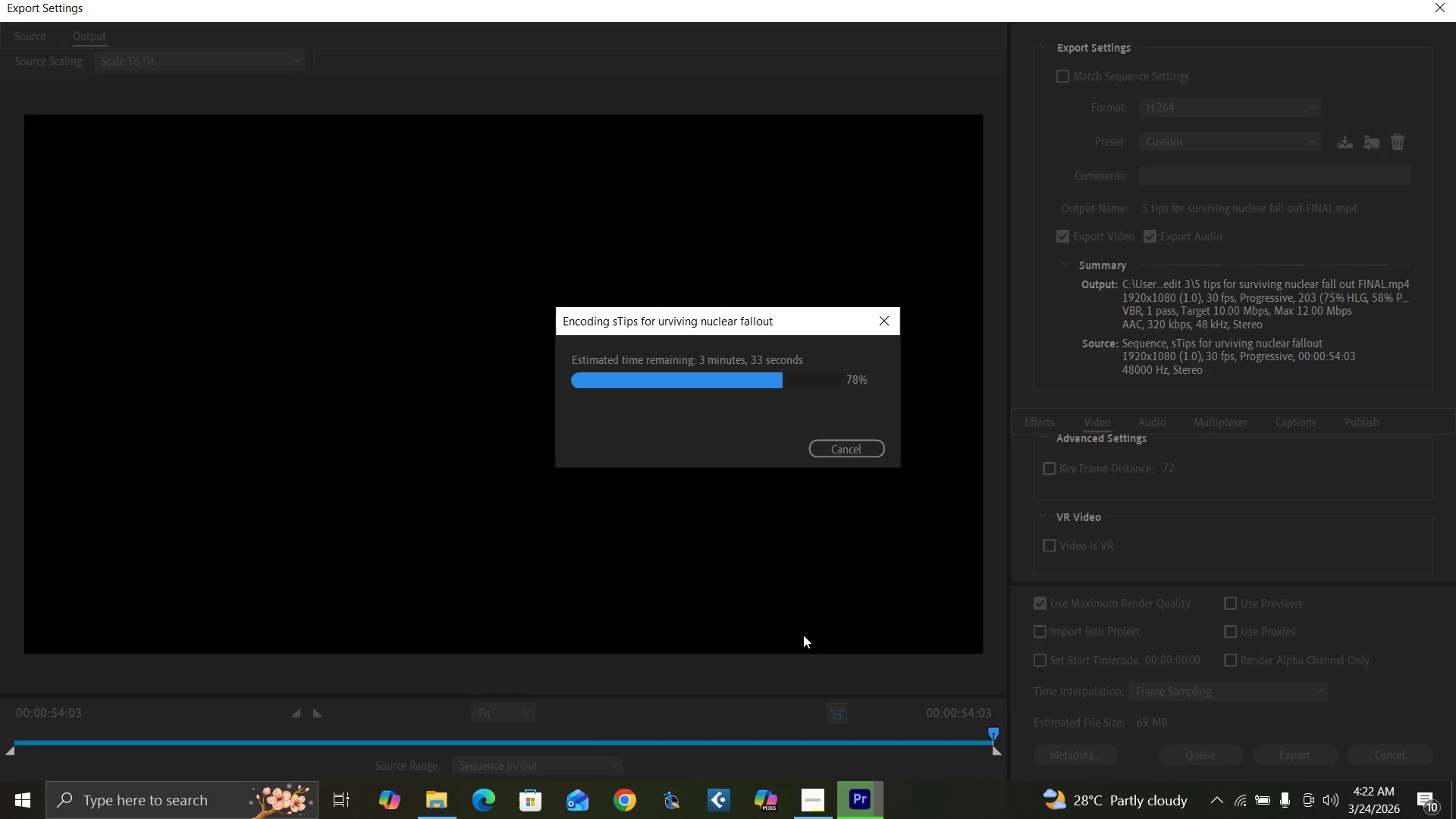 
mouse_move([825, 772])
 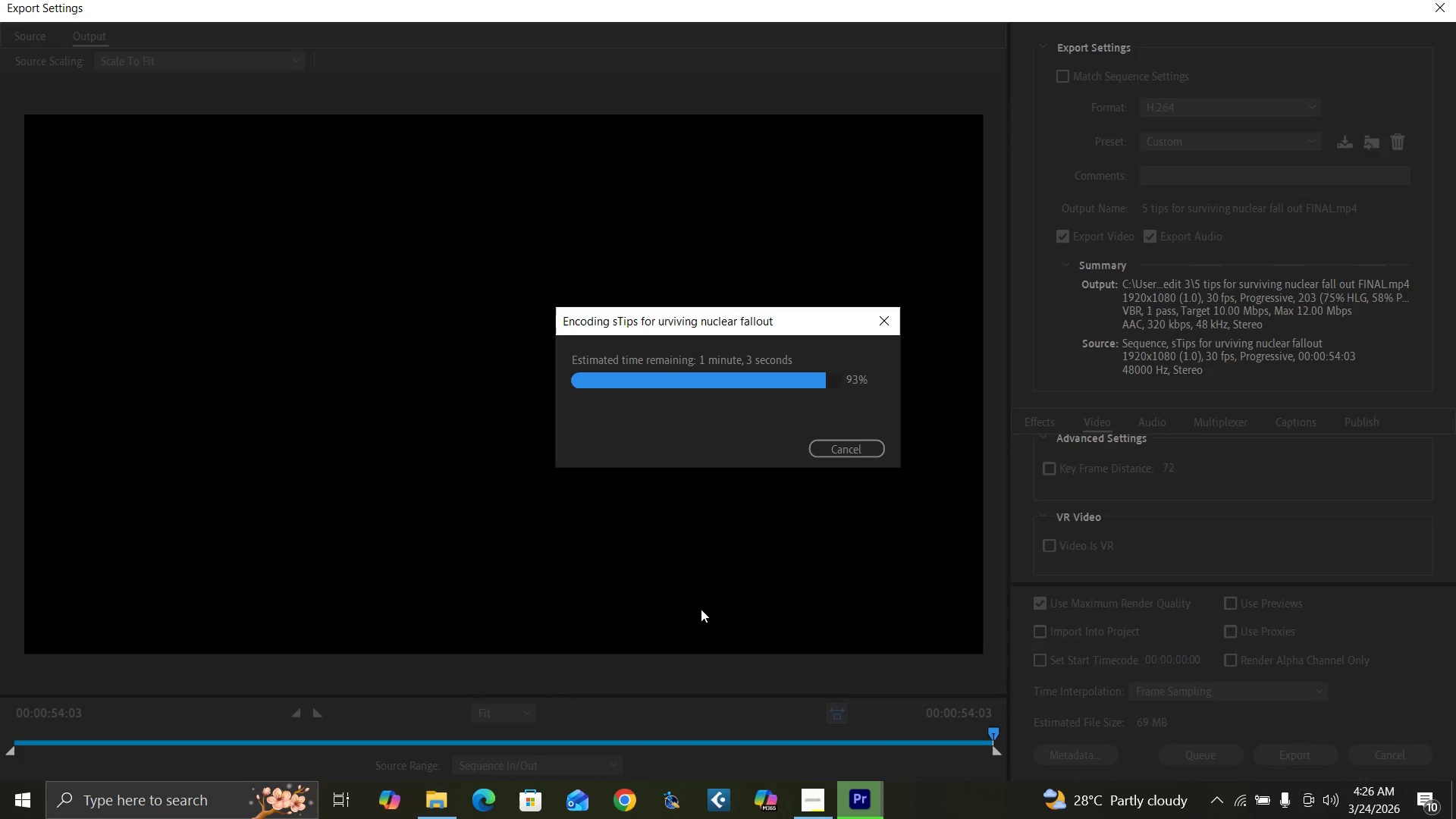 
wait(204.07)
 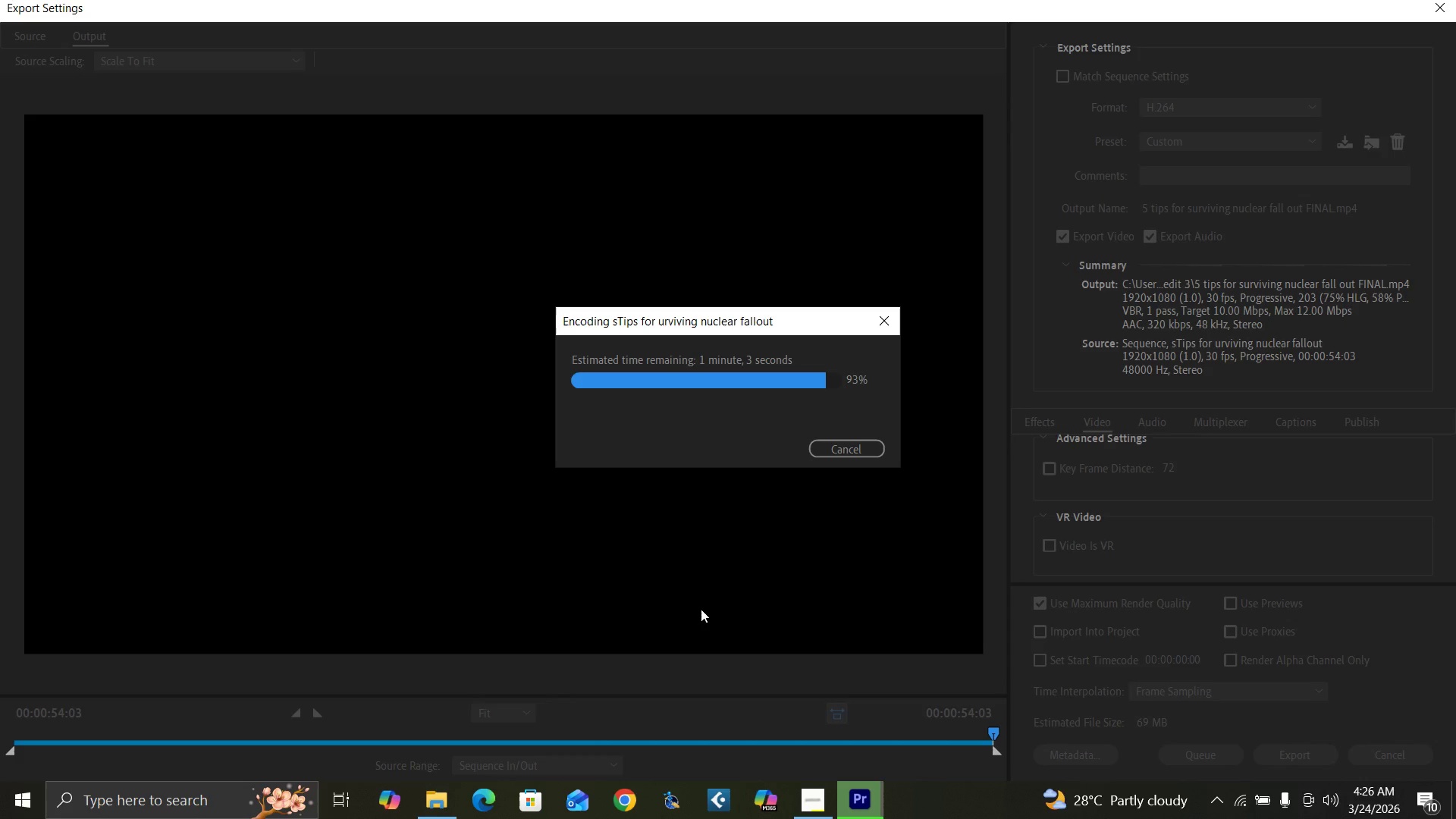 
mouse_move([1210, 802])
 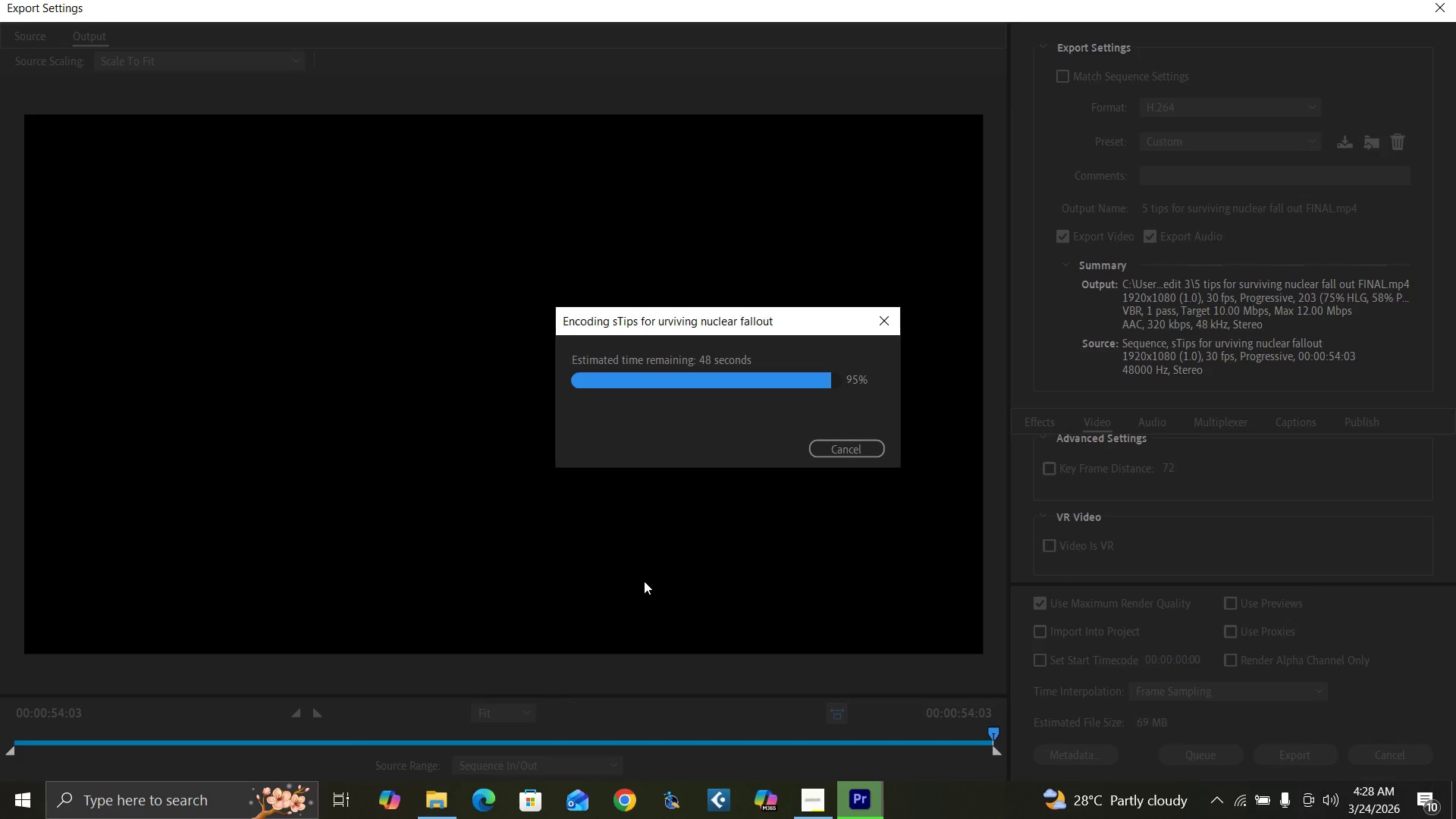 
wait(168.01)
 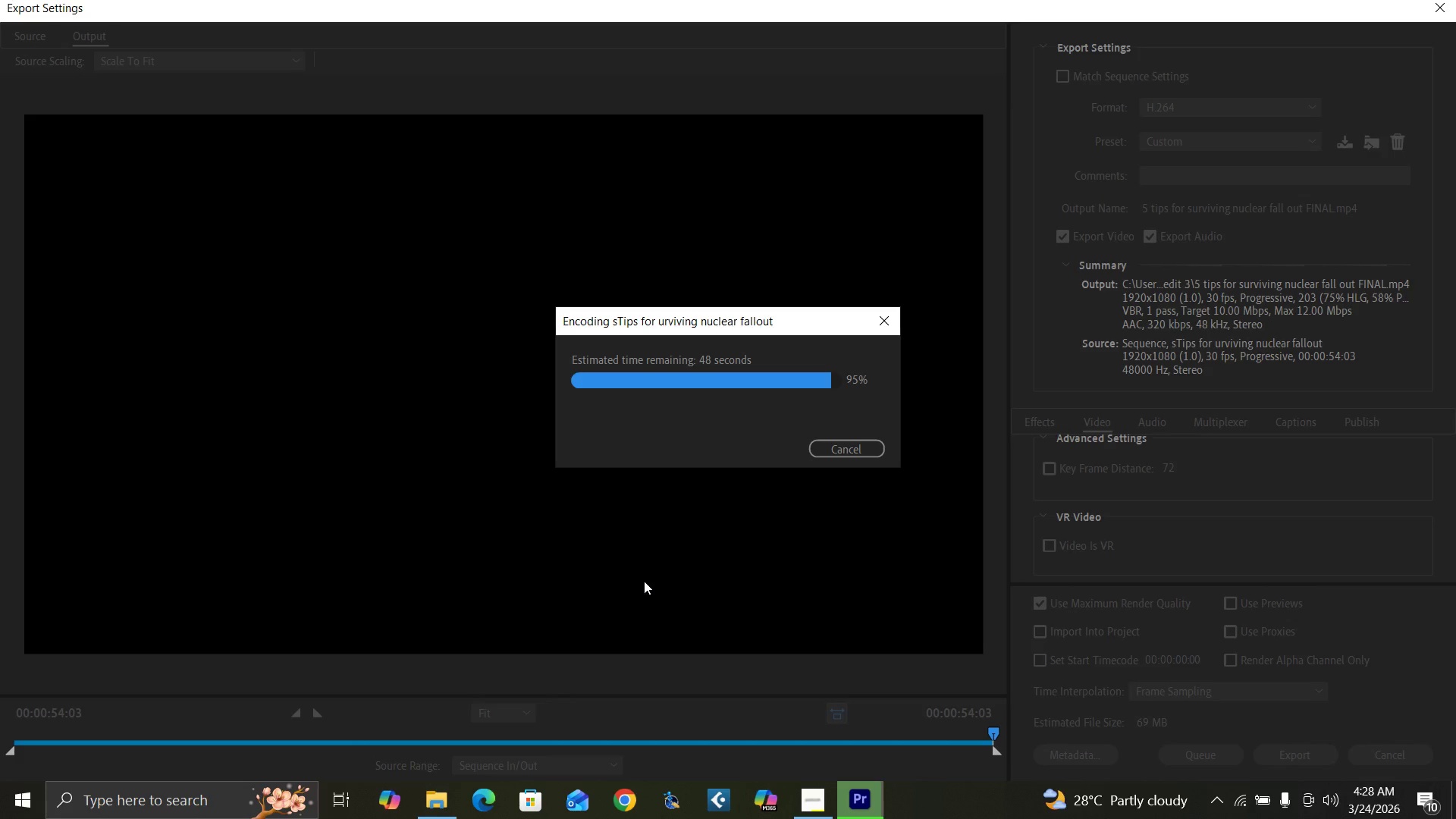 
left_click([811, 797])